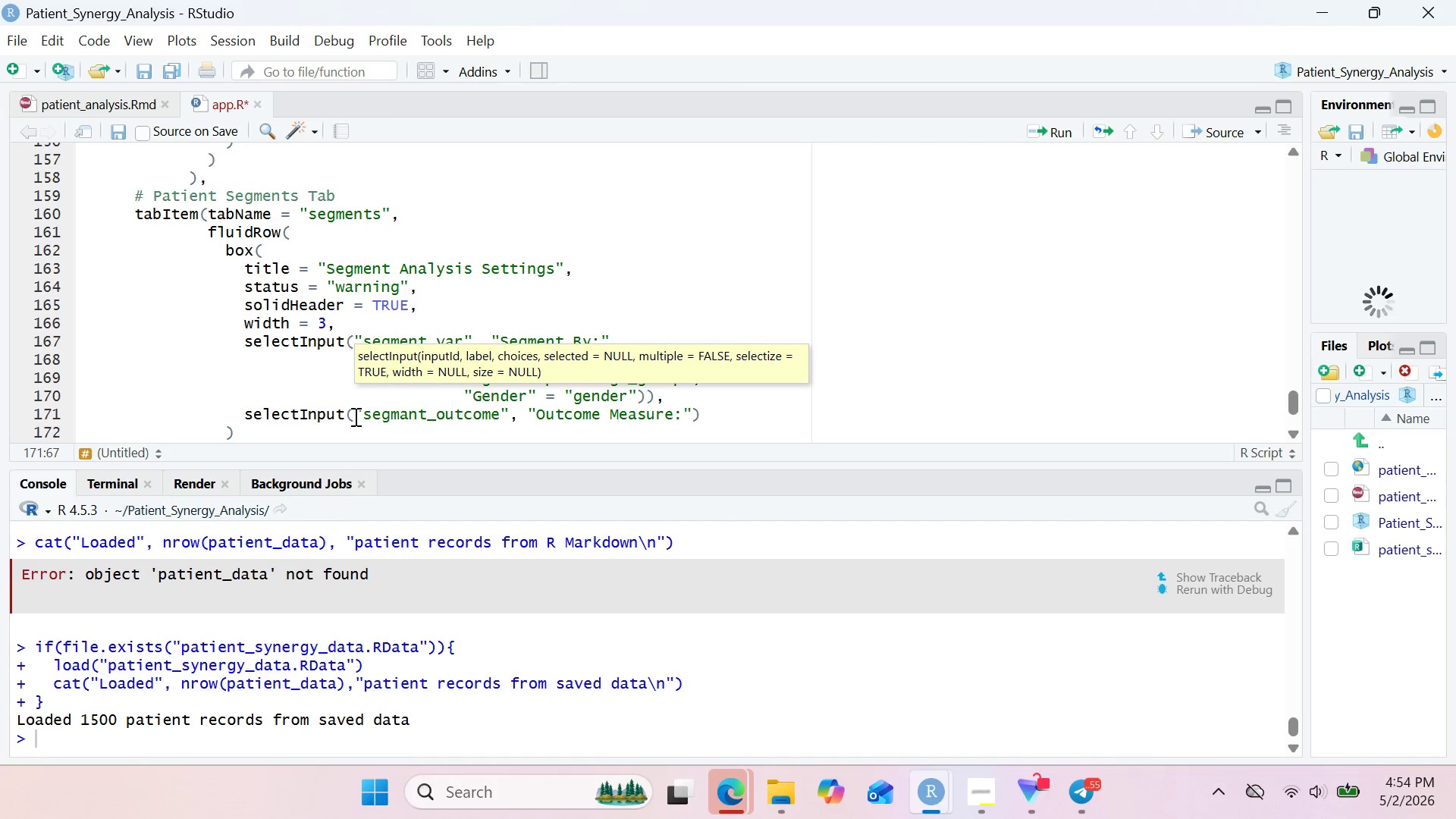 
key(ArrowRight)
 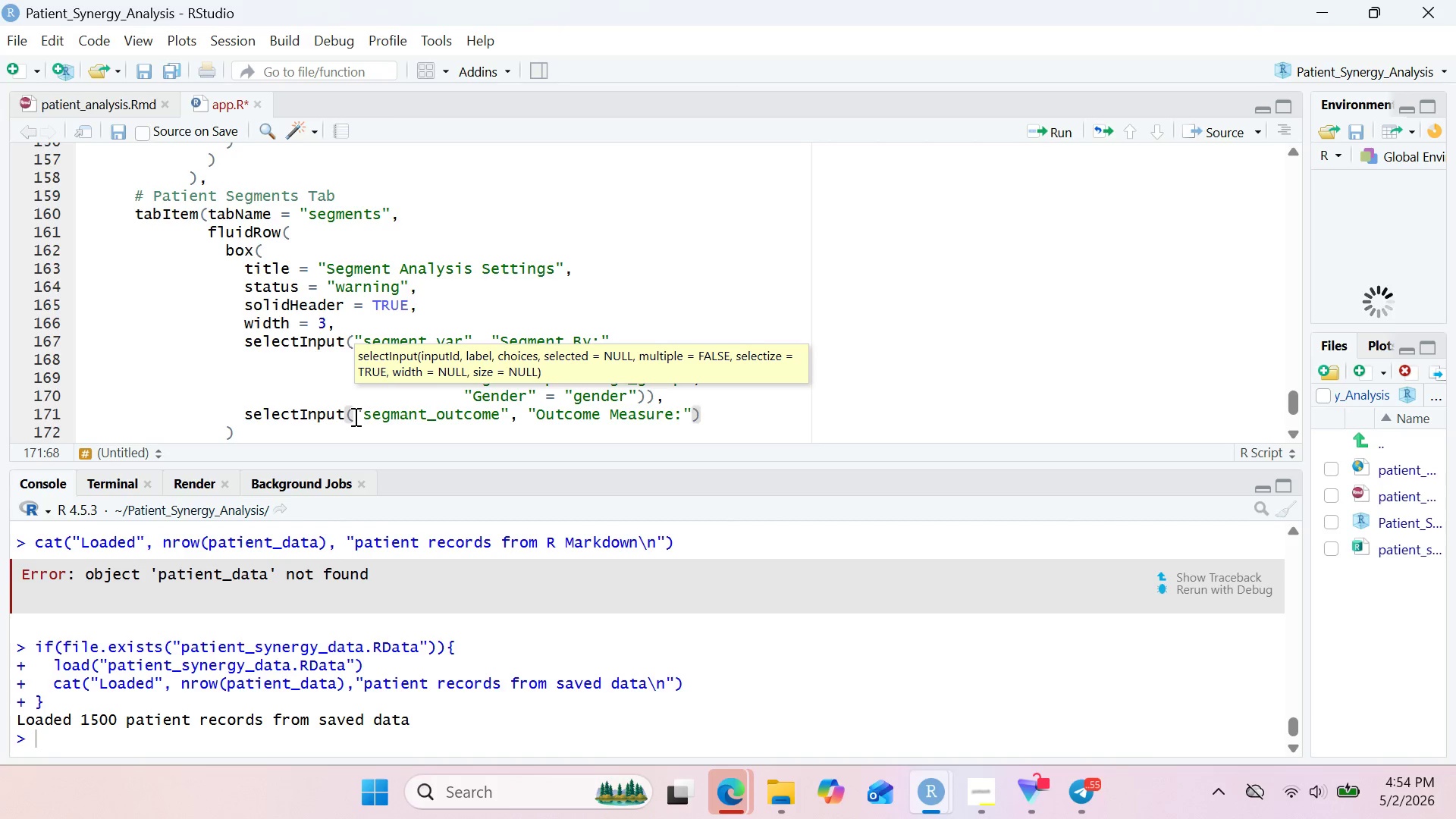 
key(Comma)
 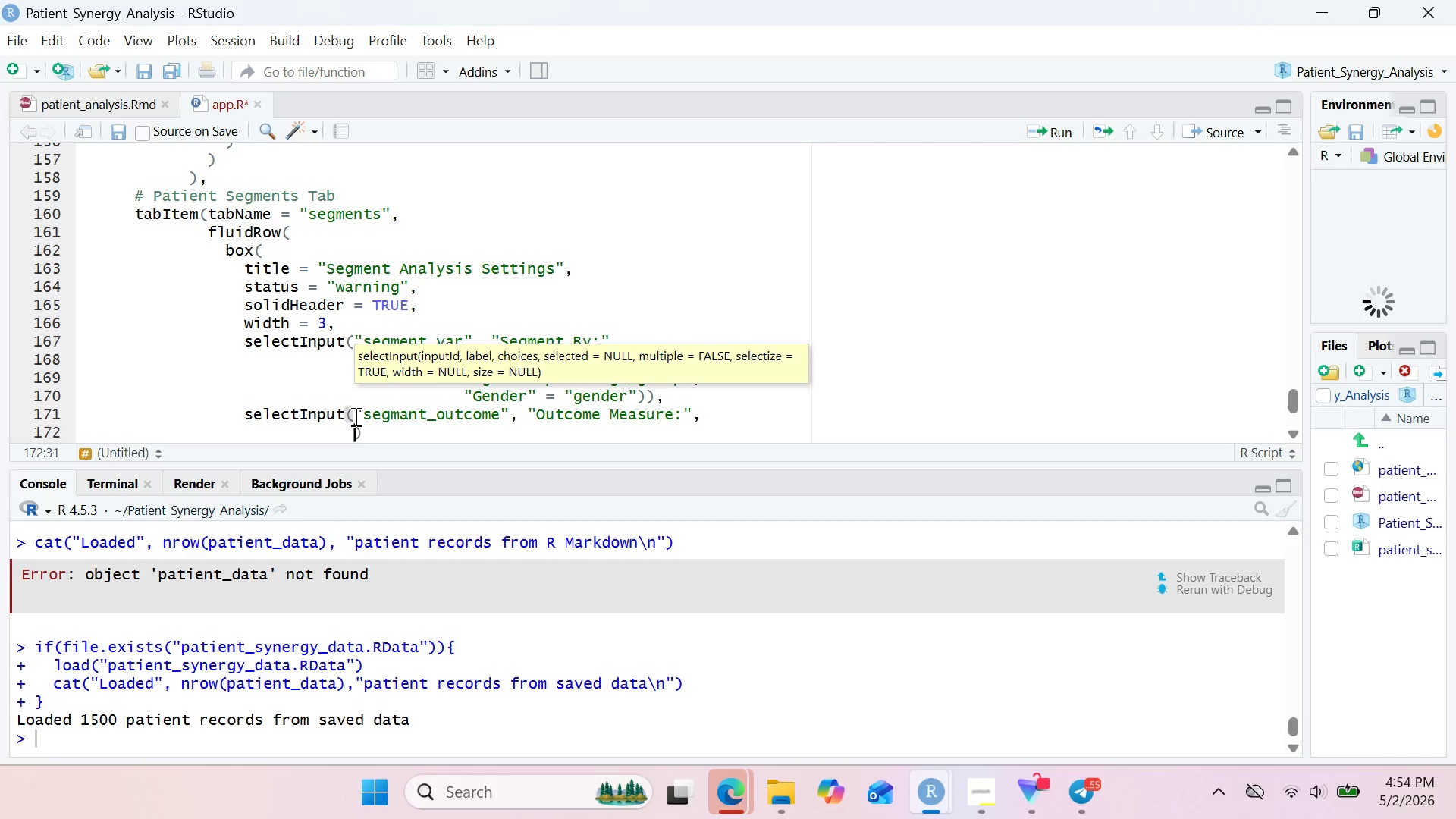 
key(Enter)
 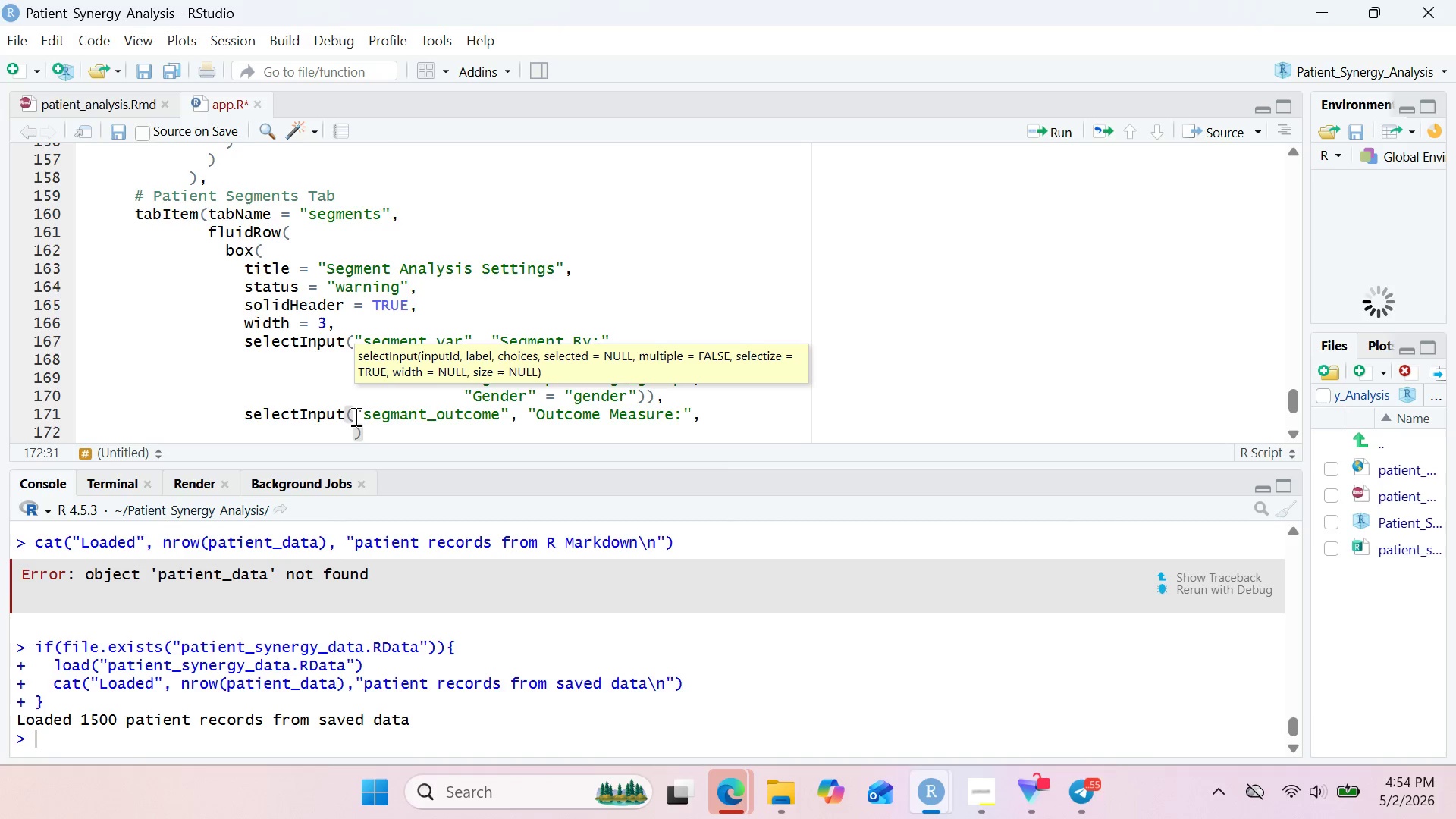 
type(choices = c("satisfaction)
 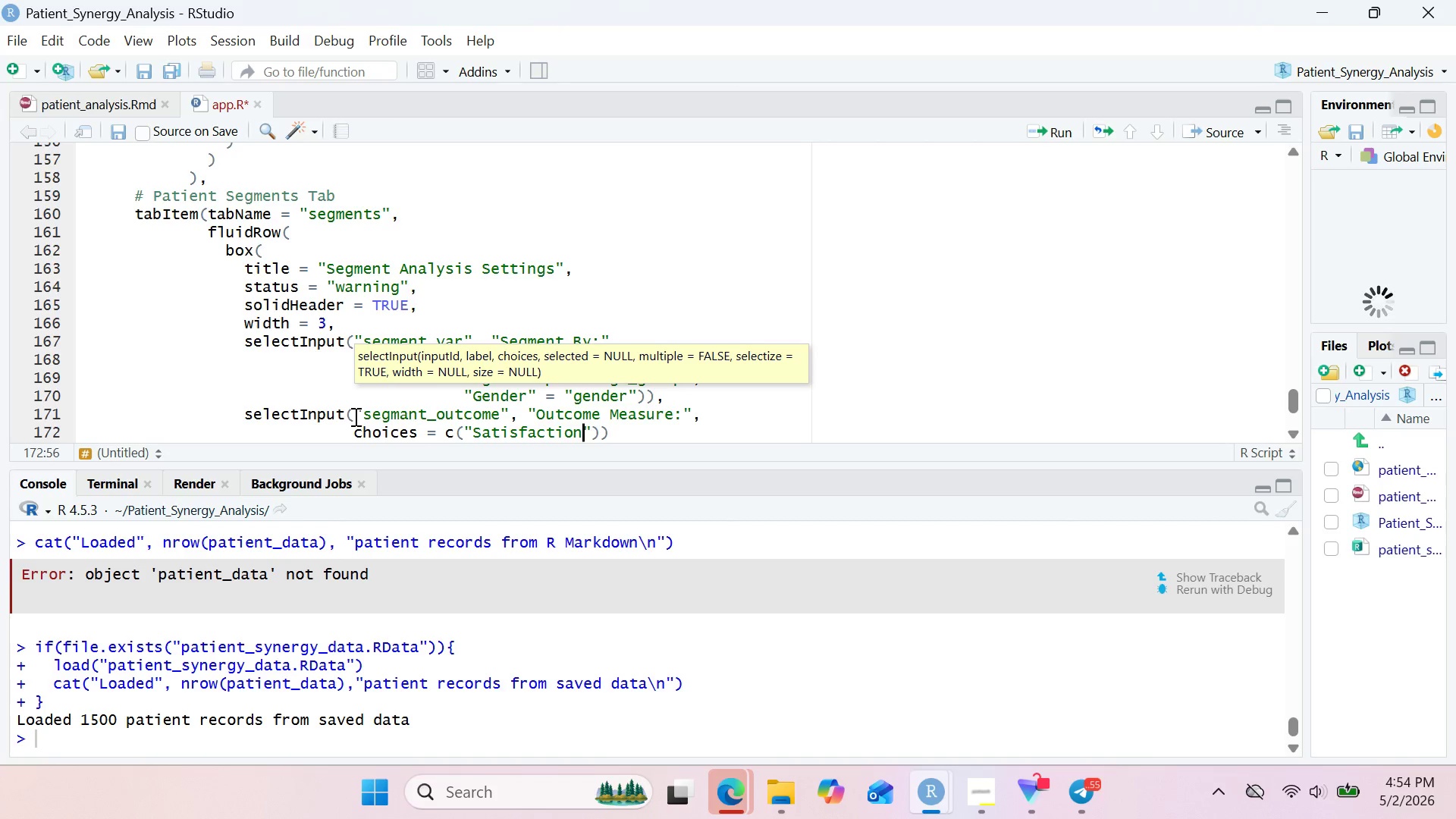 
key(ArrowRight)
 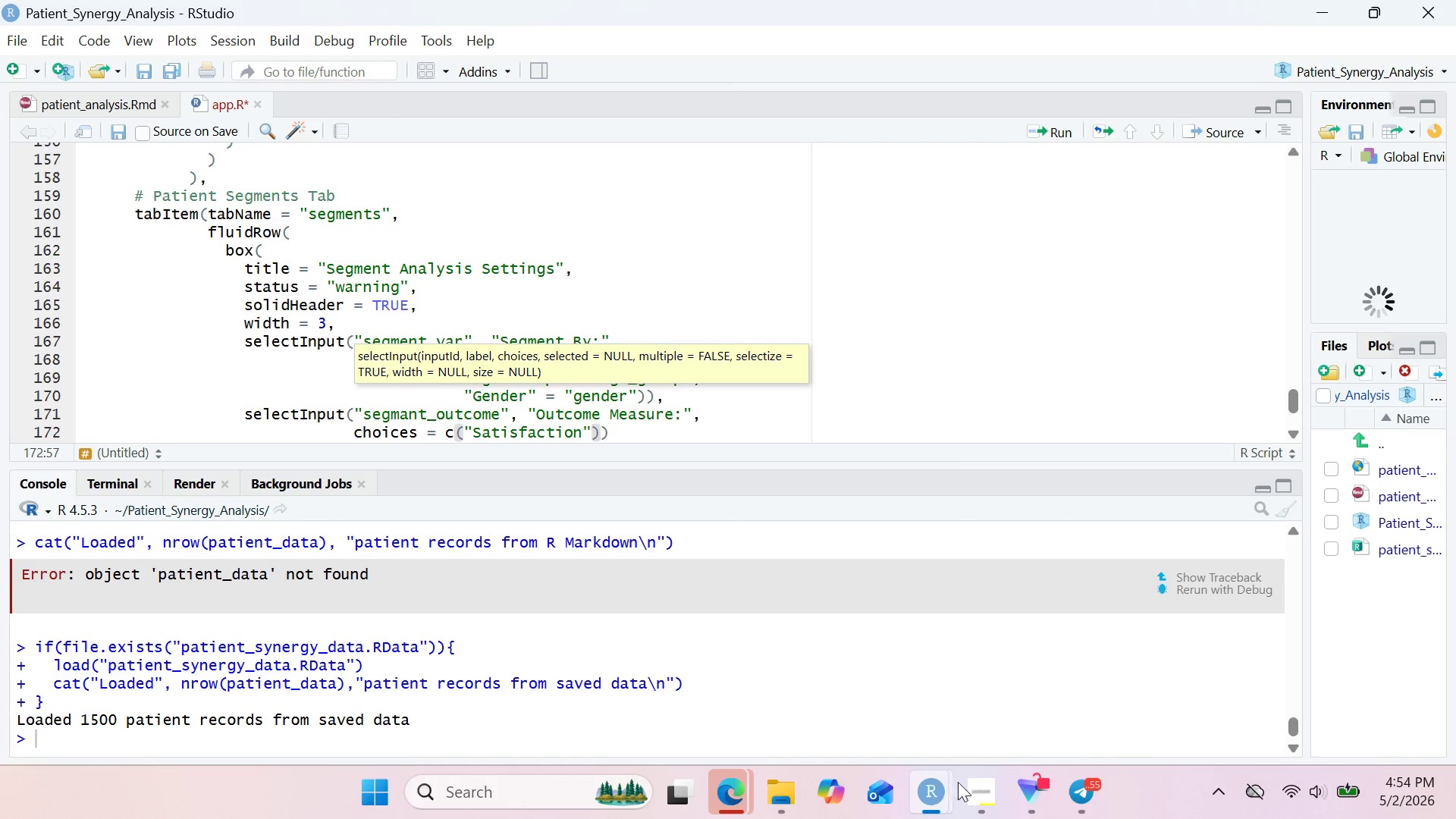 
left_click([968, 792])